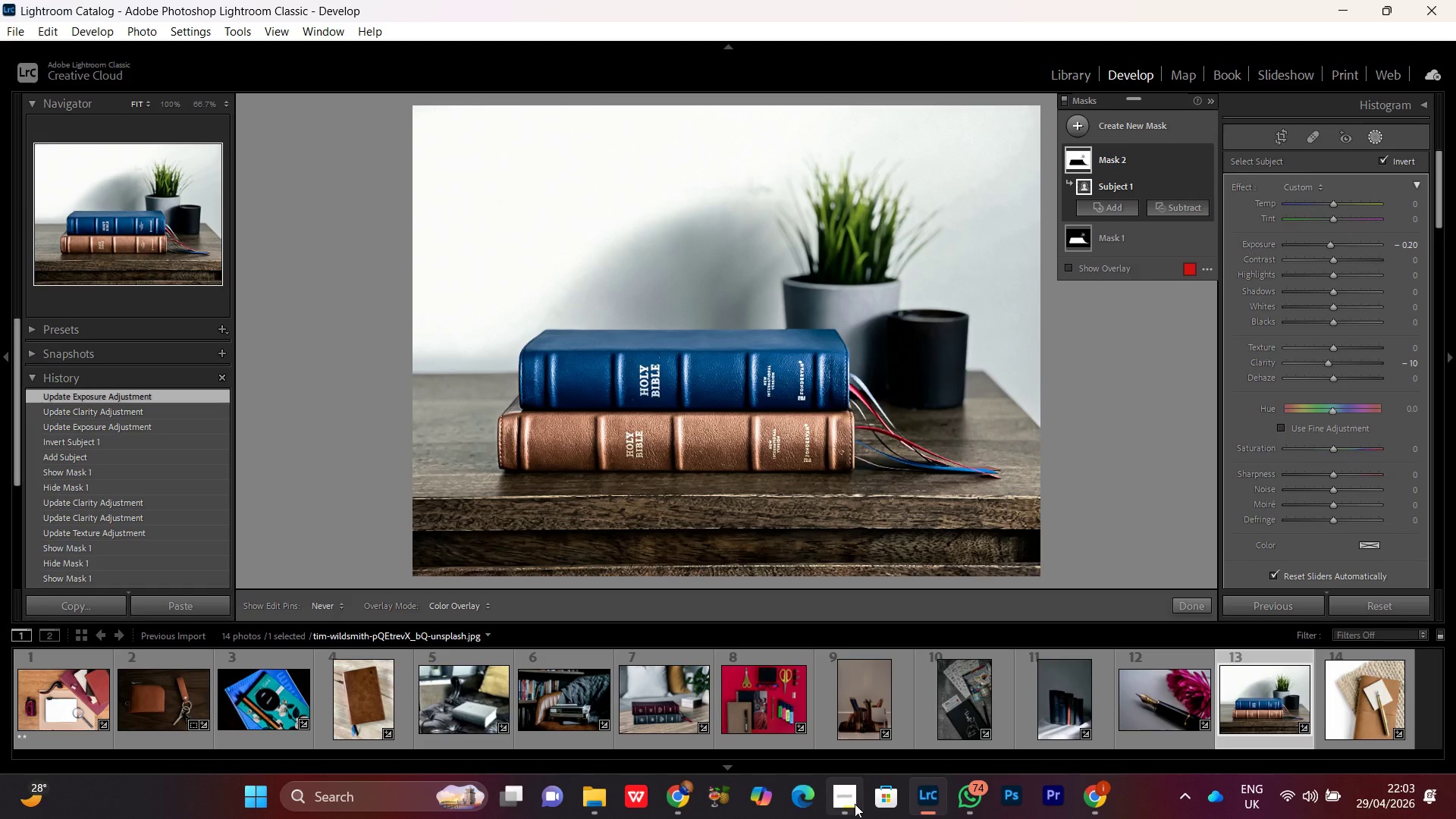 
left_click([848, 802])